 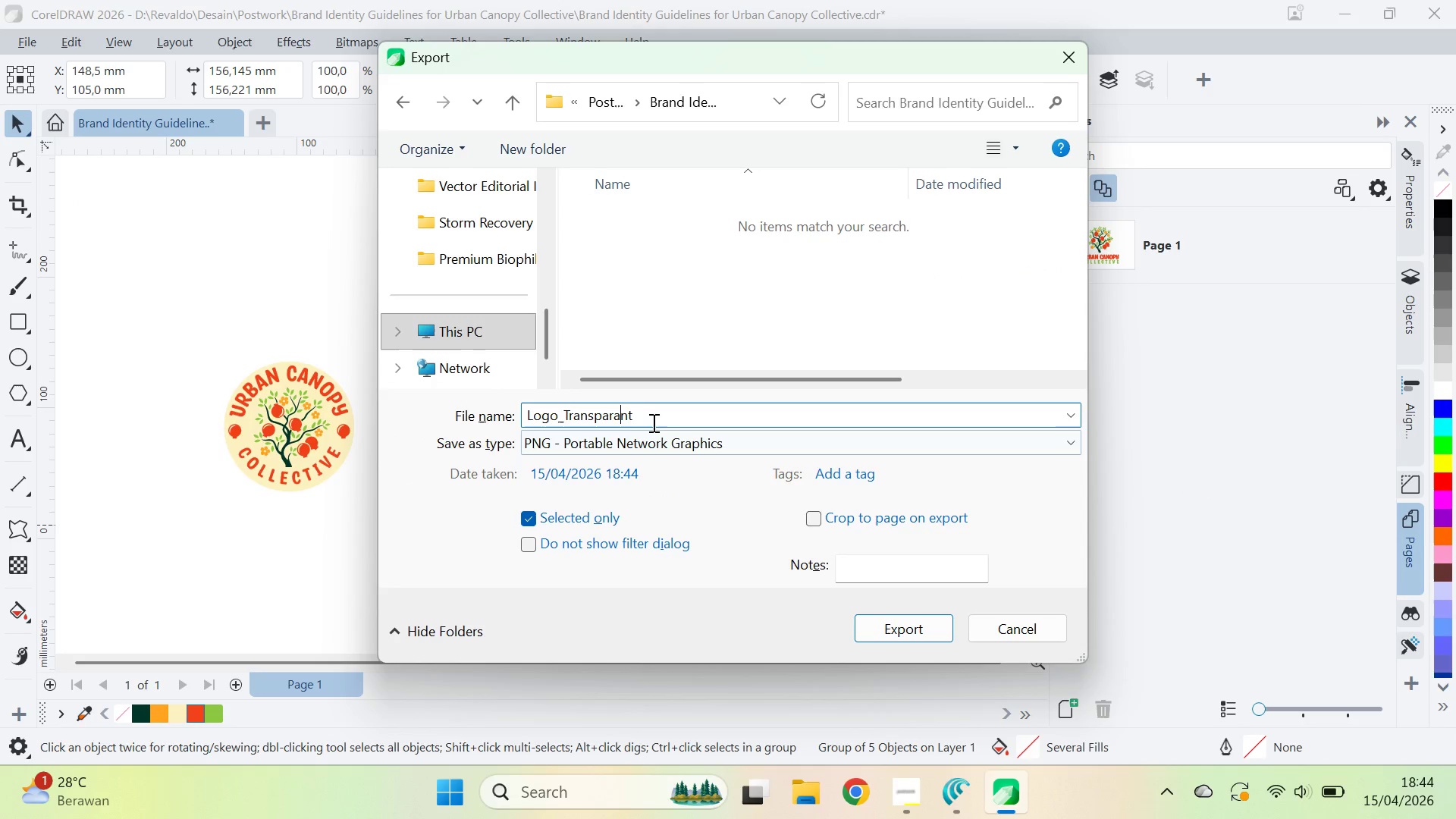 
key(Backspace)
 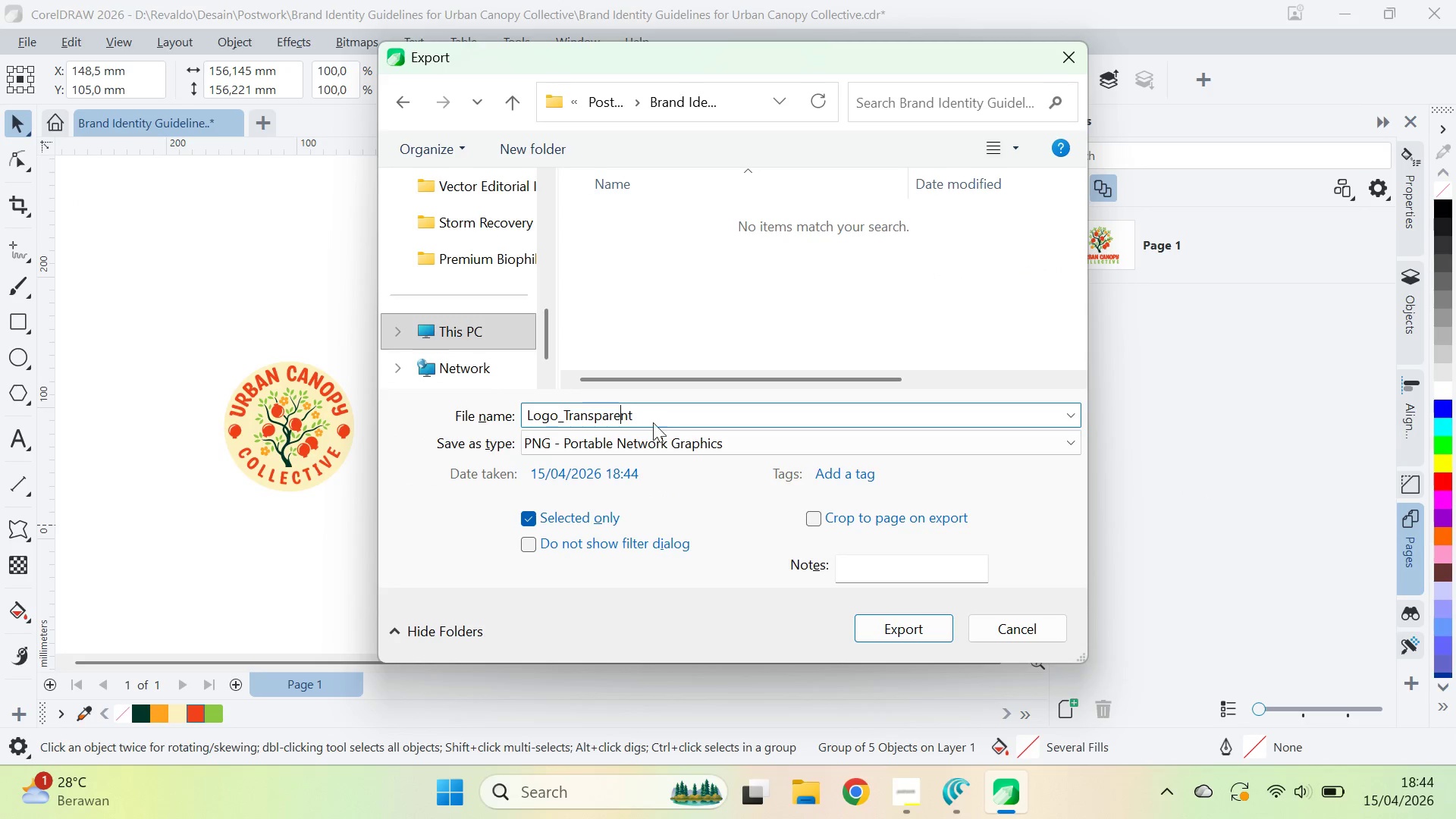 
key(E)
 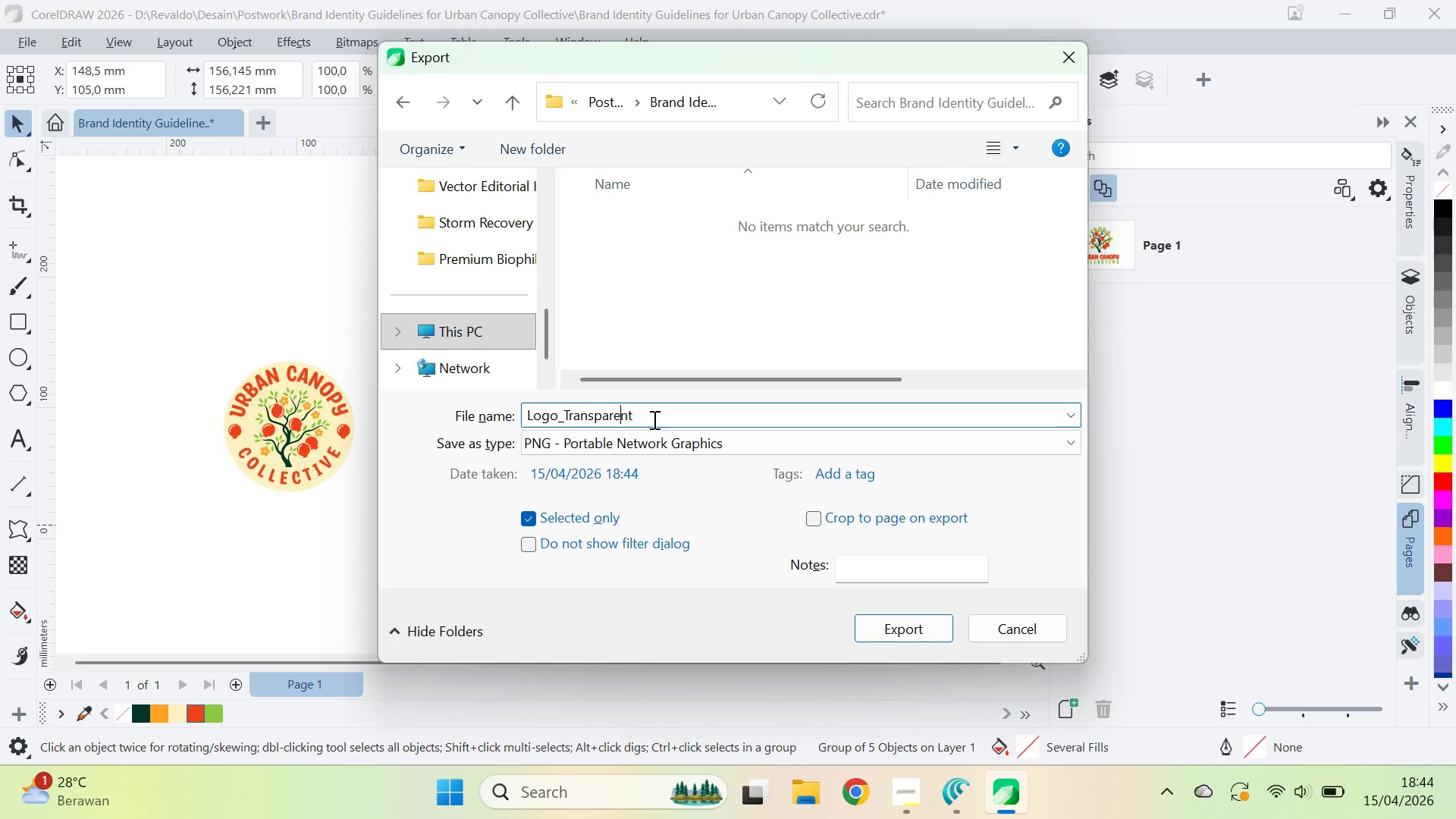 
key(Alt+AltLeft)
 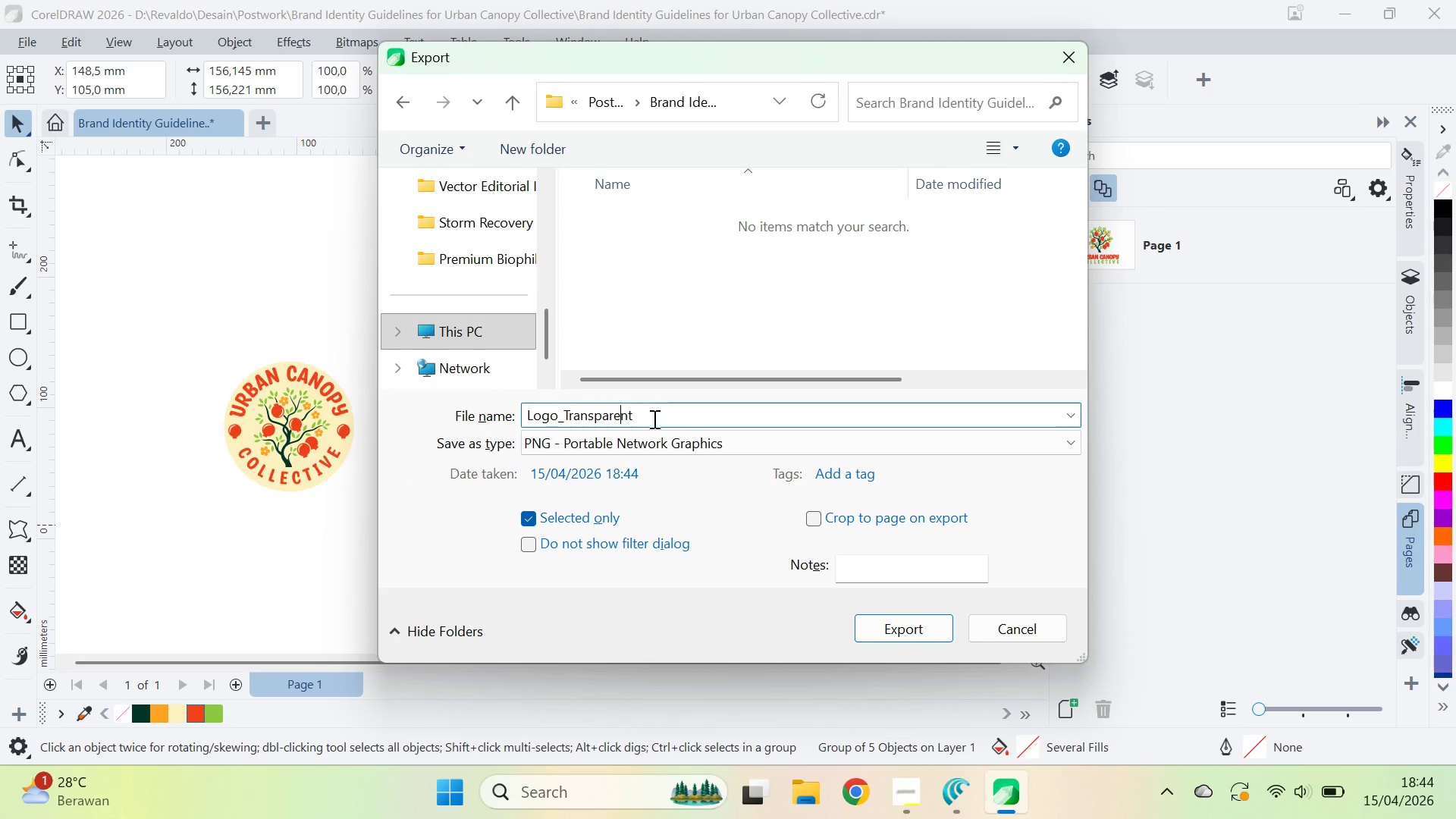 
key(Alt+Tab)